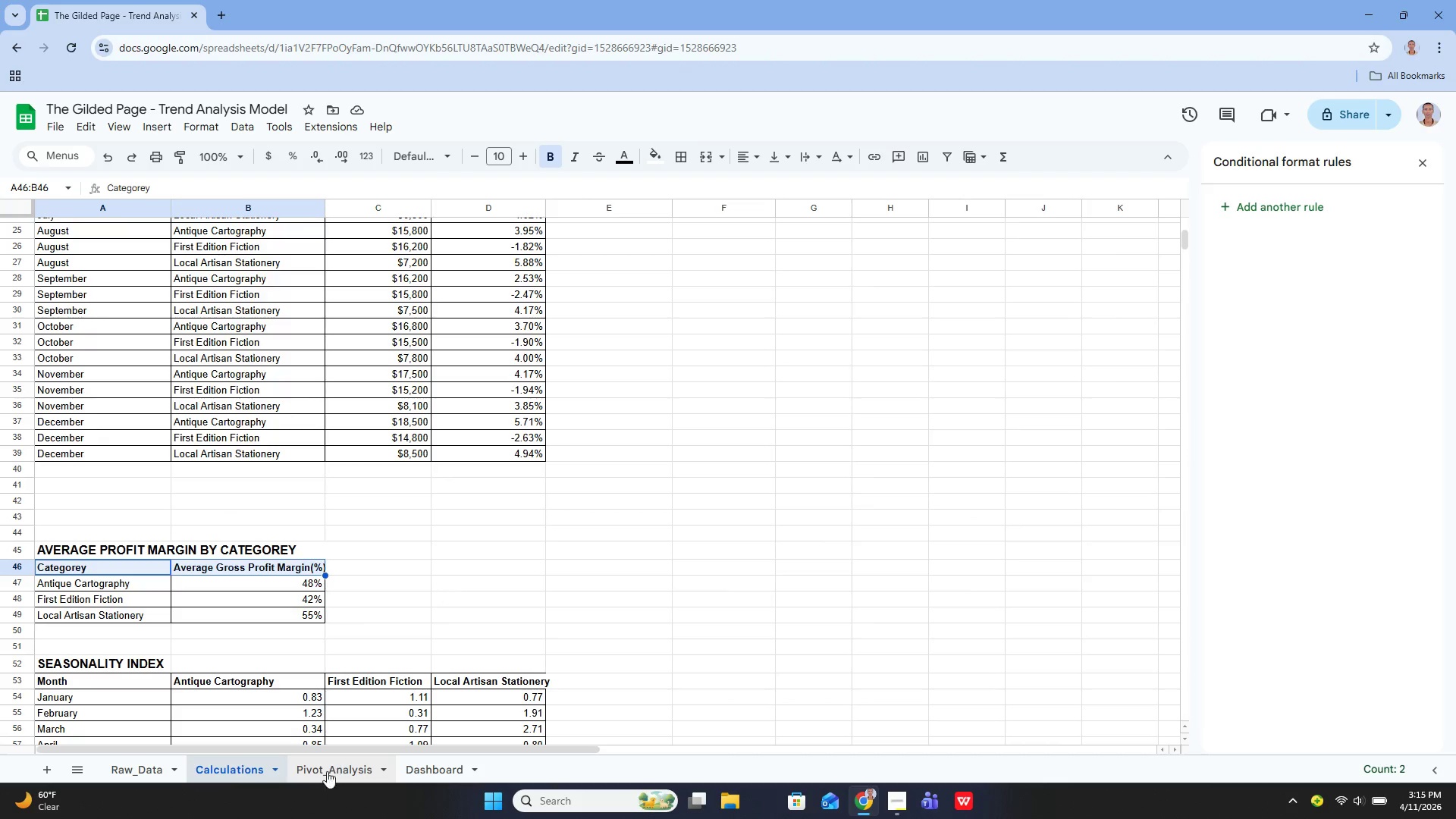 
left_click([327, 771])
 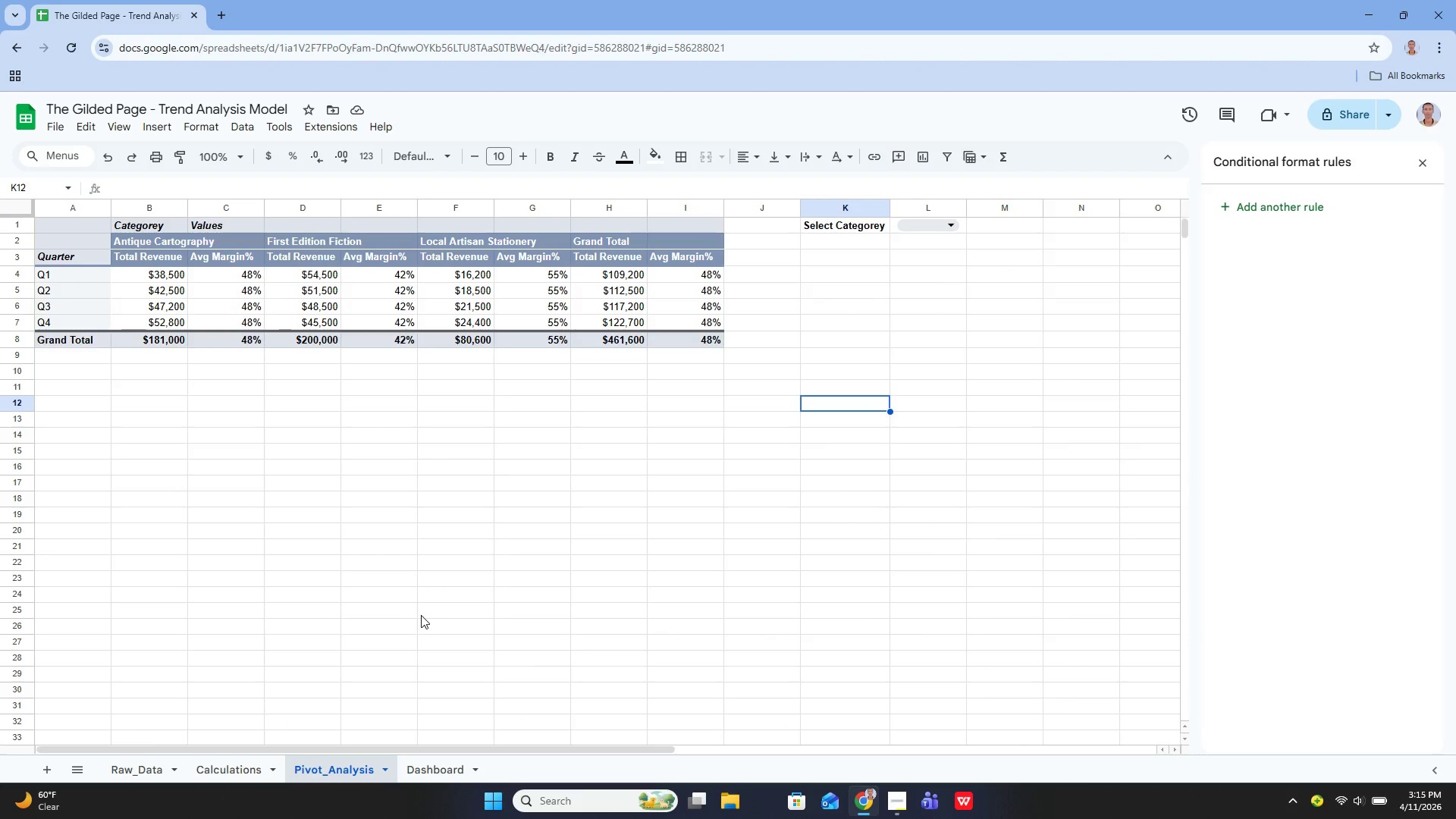 
scroll: coordinate [423, 610], scroll_direction: up, amount: 1.0
 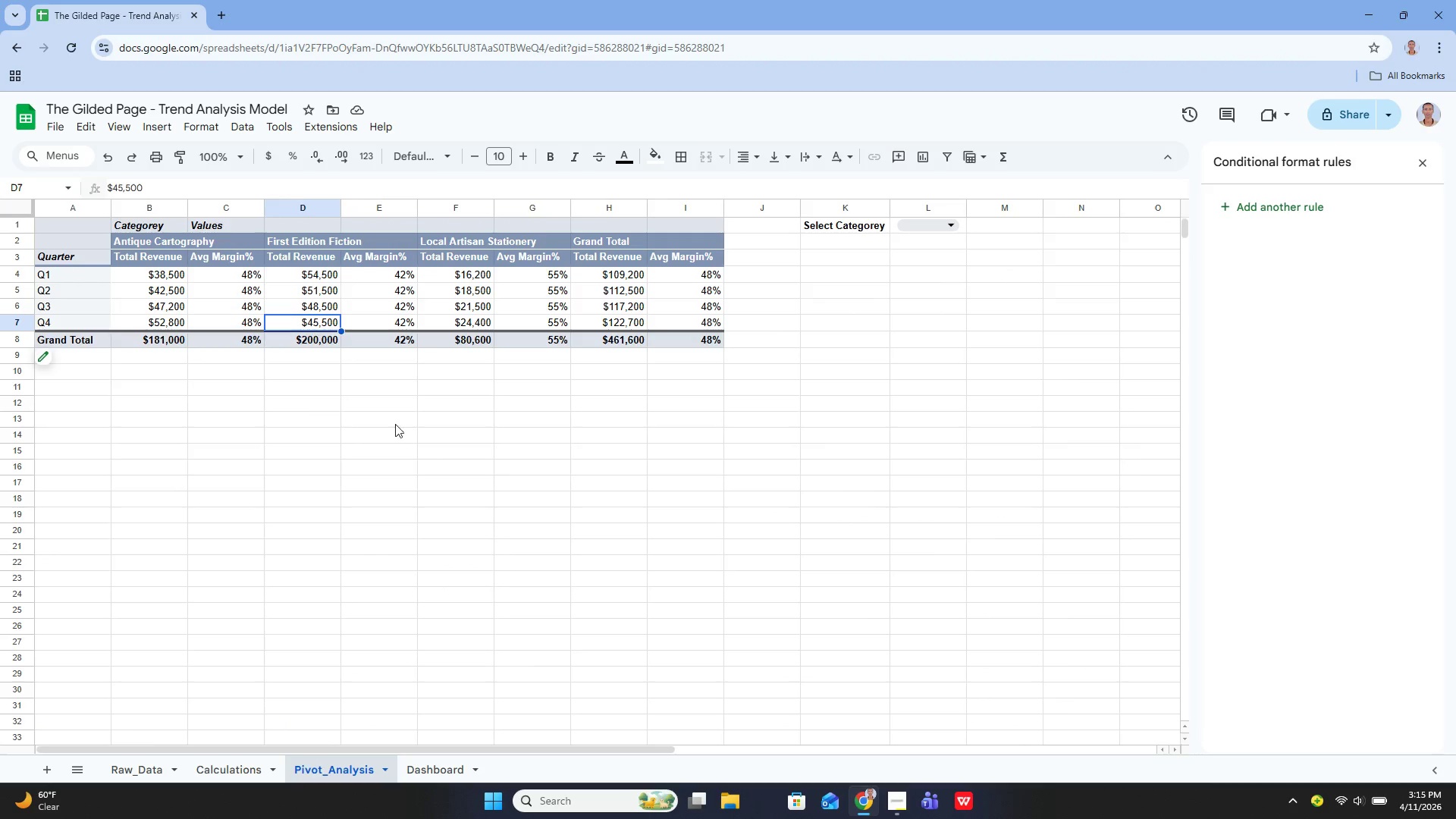 
left_click([415, 769])
 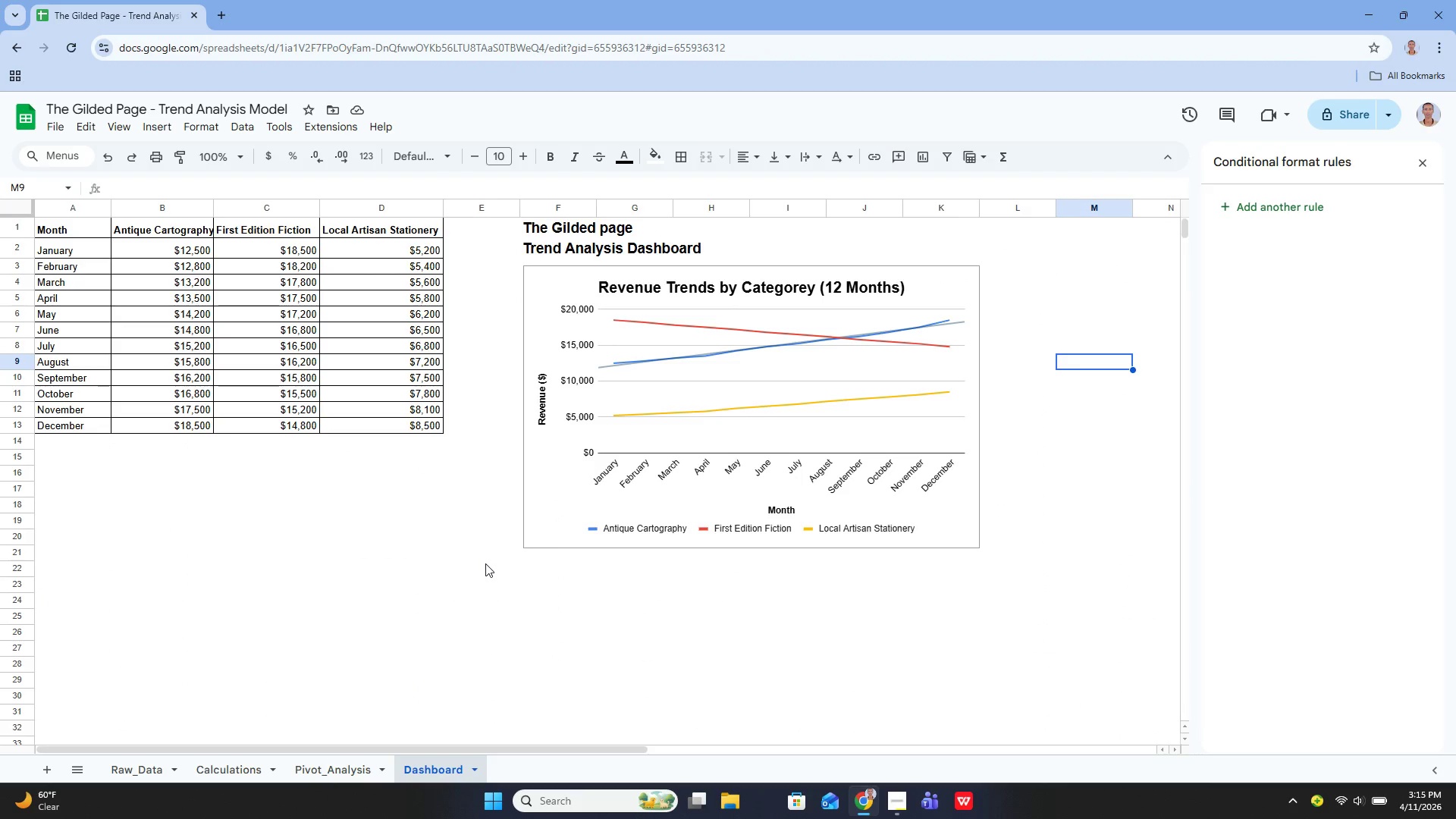 
scroll: coordinate [485, 562], scroll_direction: up, amount: 1.0
 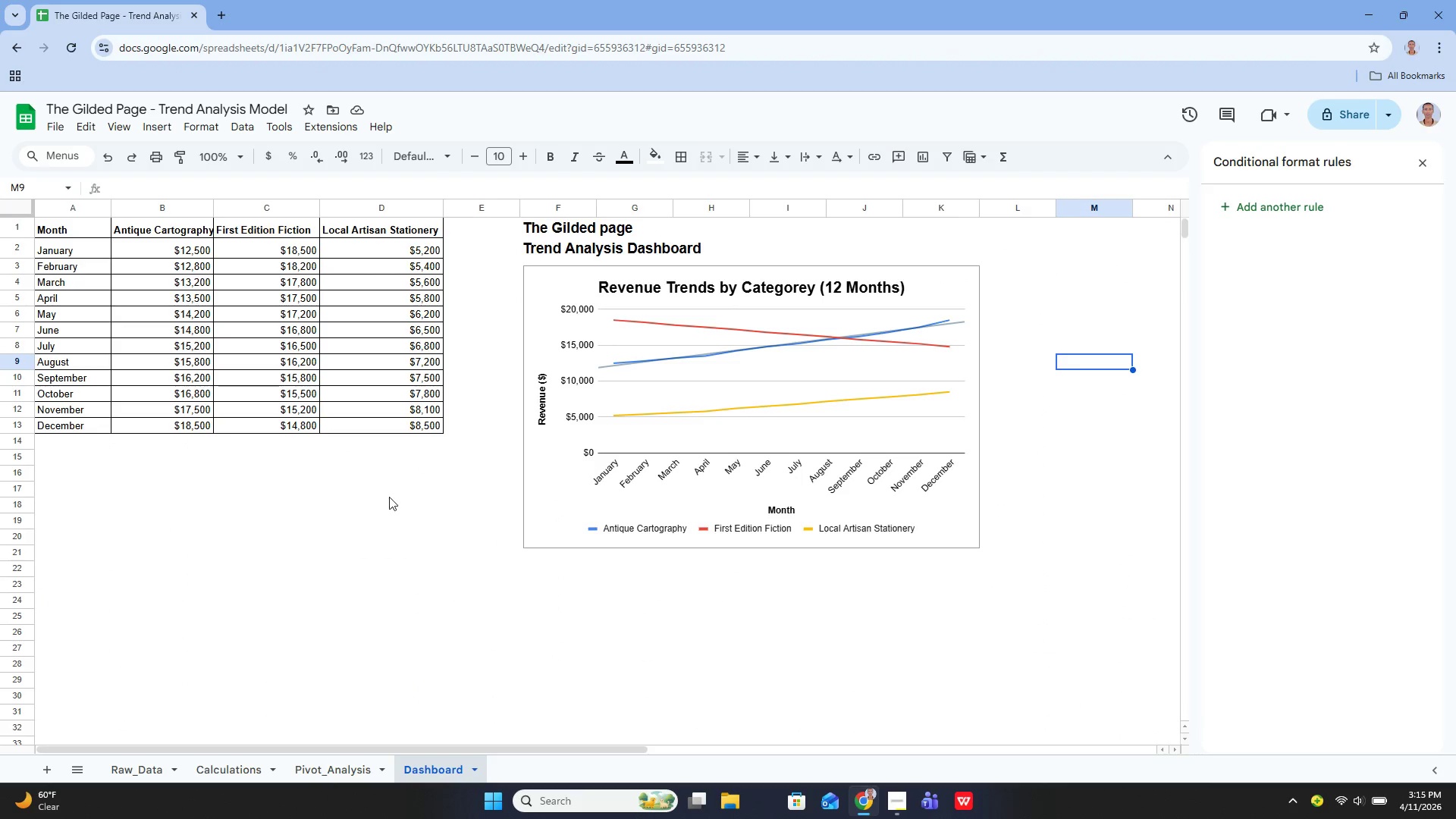 
left_click([389, 497])
 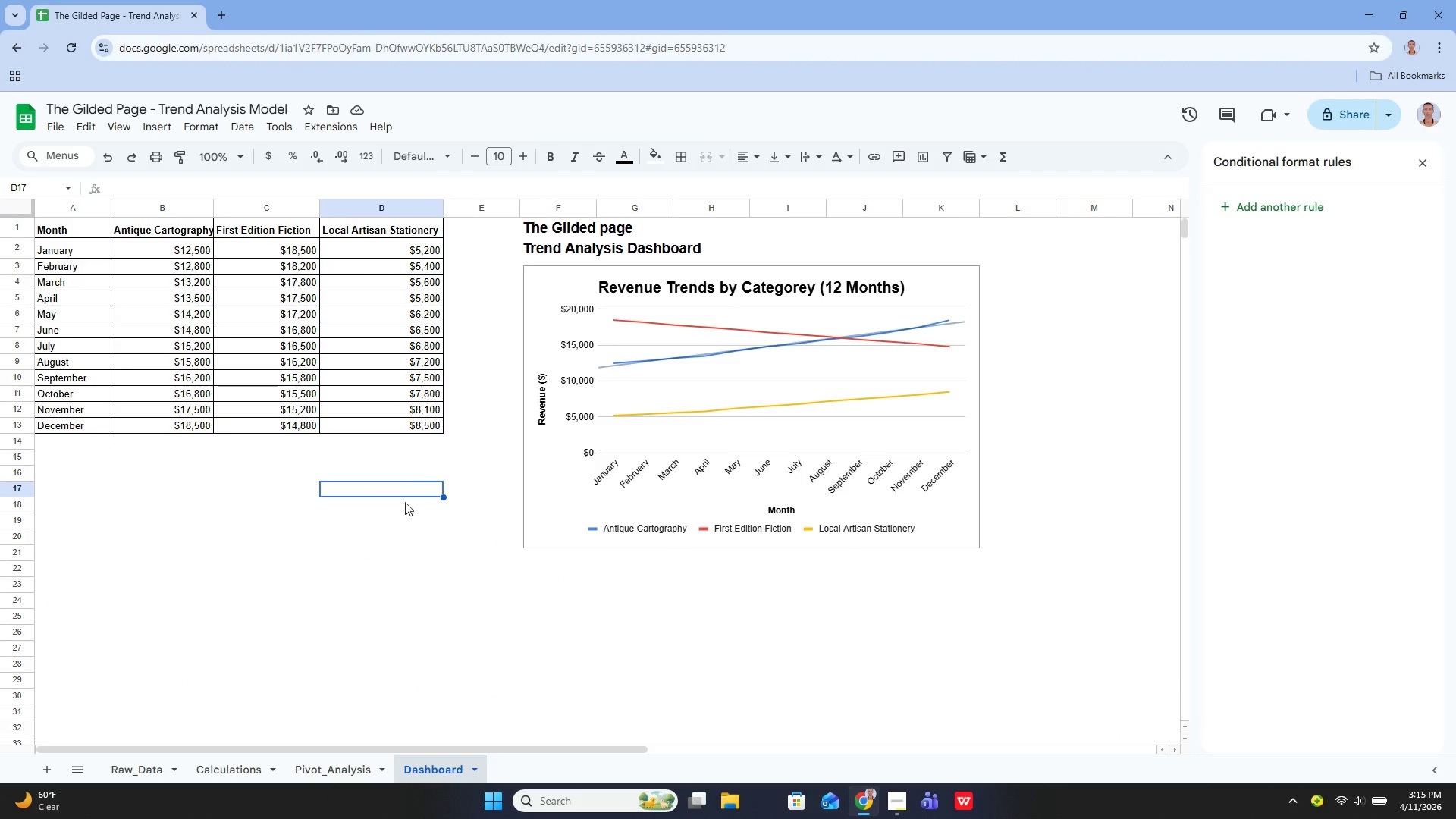 
scroll: coordinate [466, 535], scroll_direction: up, amount: 1.0
 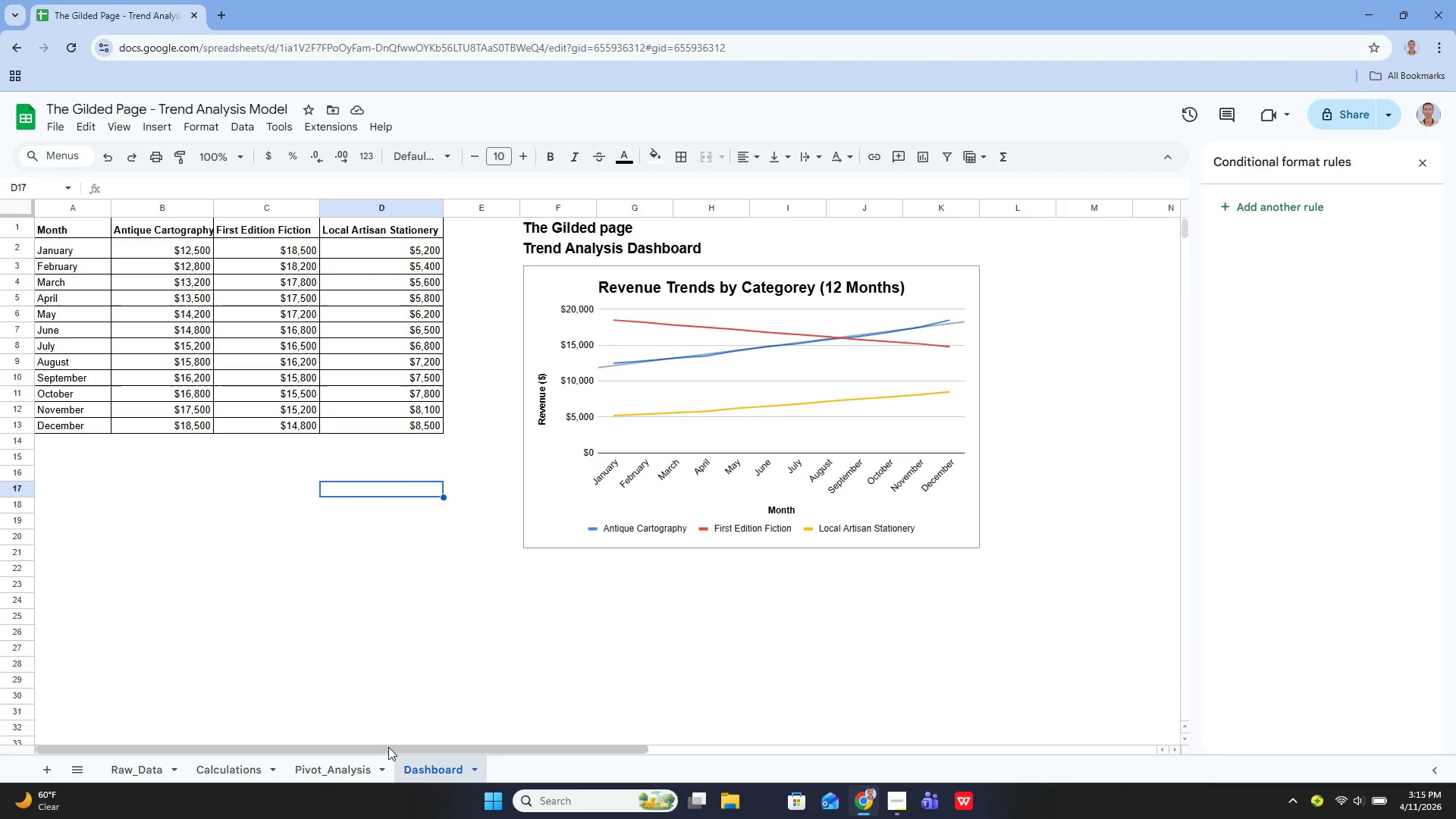 
left_click_drag(start_coordinate=[385, 745], to_coordinate=[354, 748])
 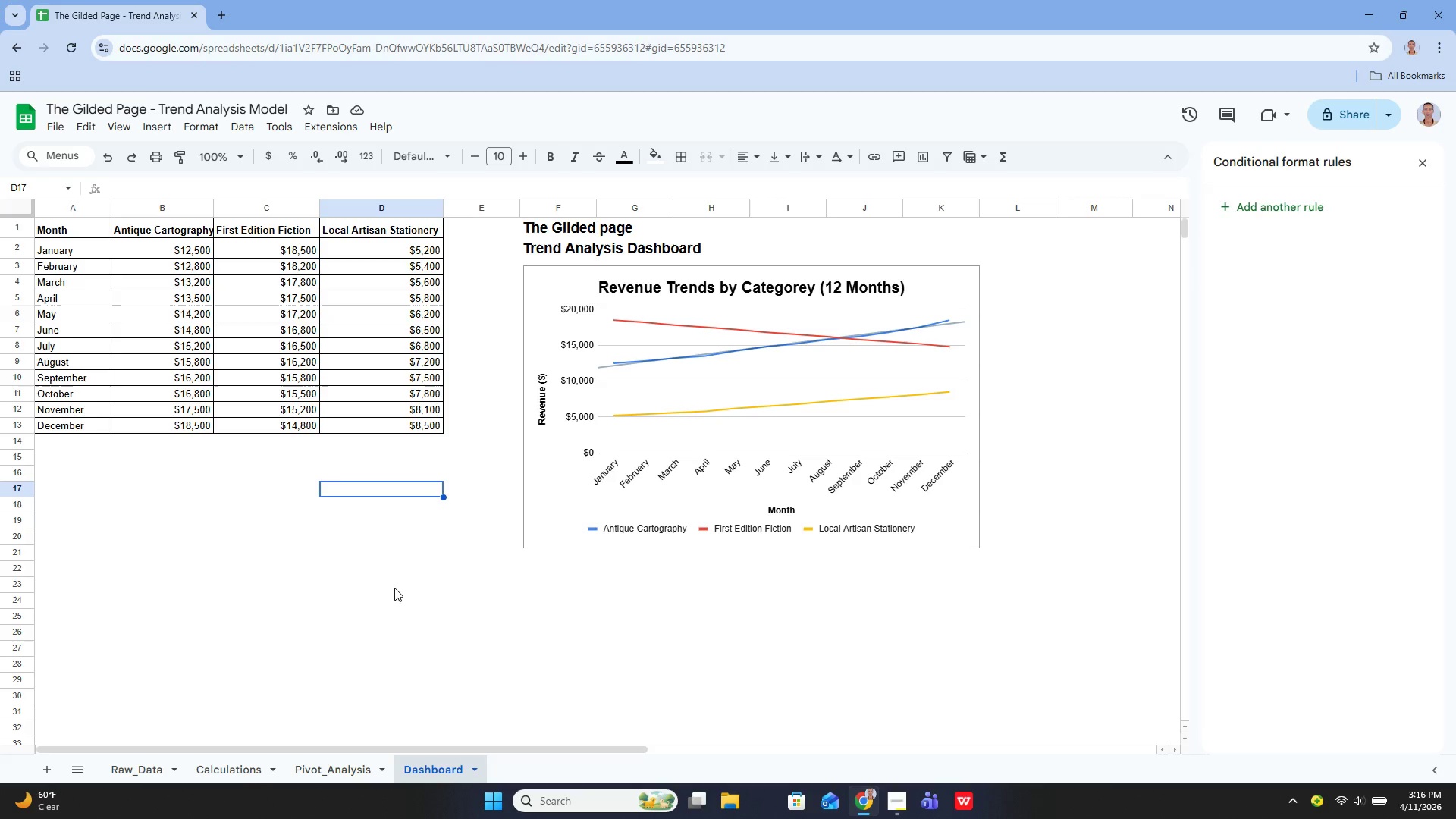 
wait(92.12)
 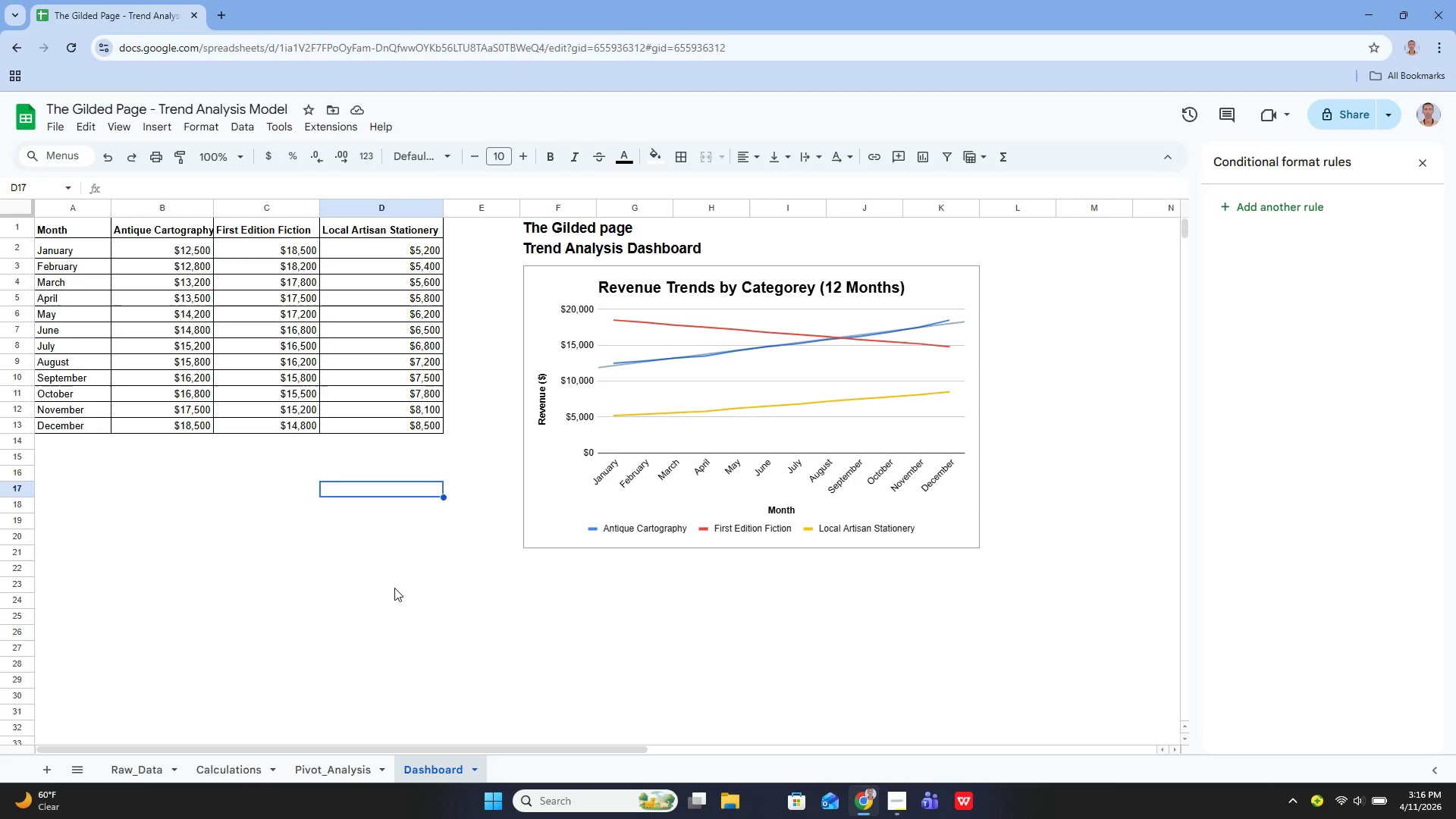 
left_click([135, 770])
 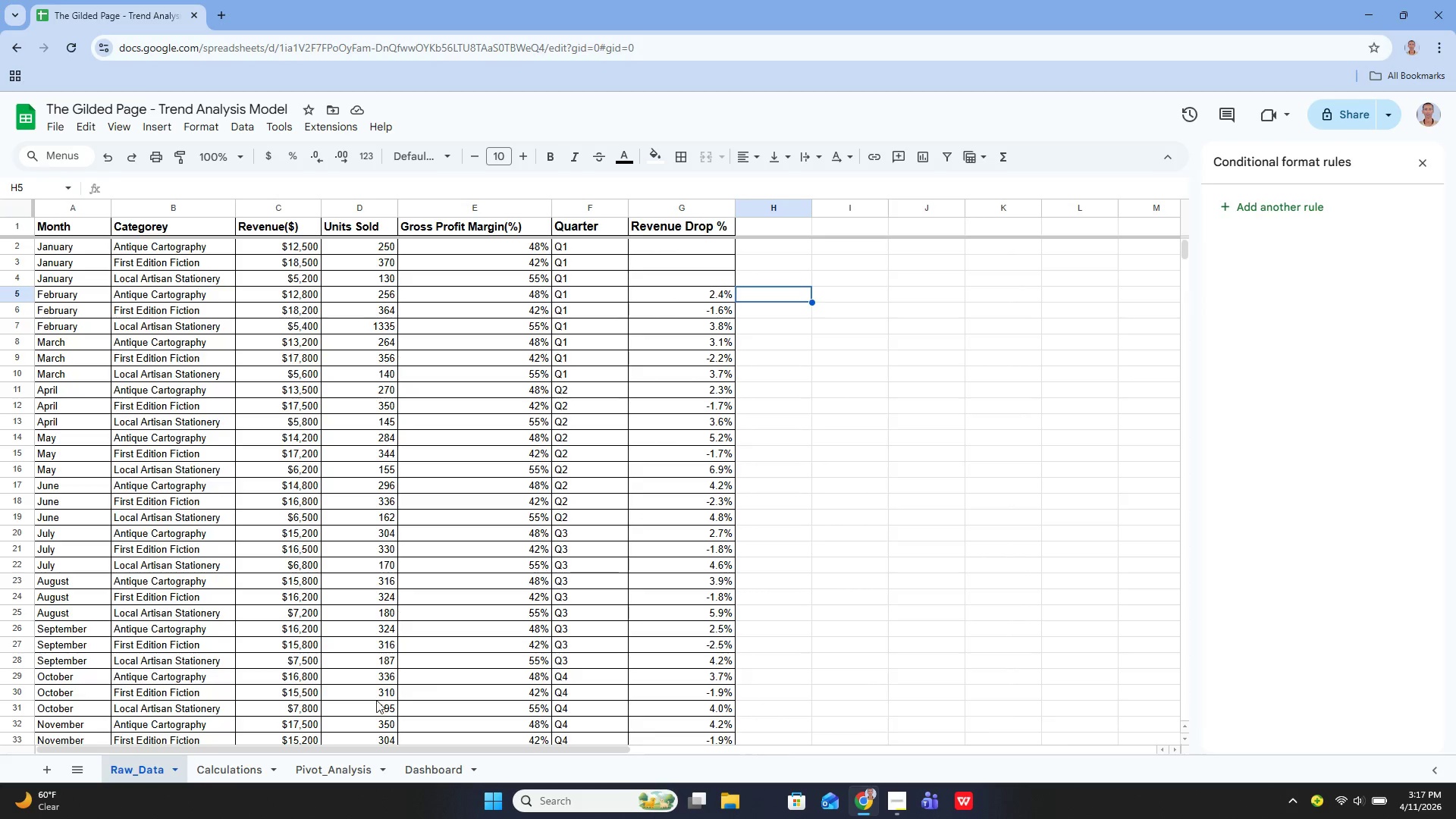 
wait(5.25)
 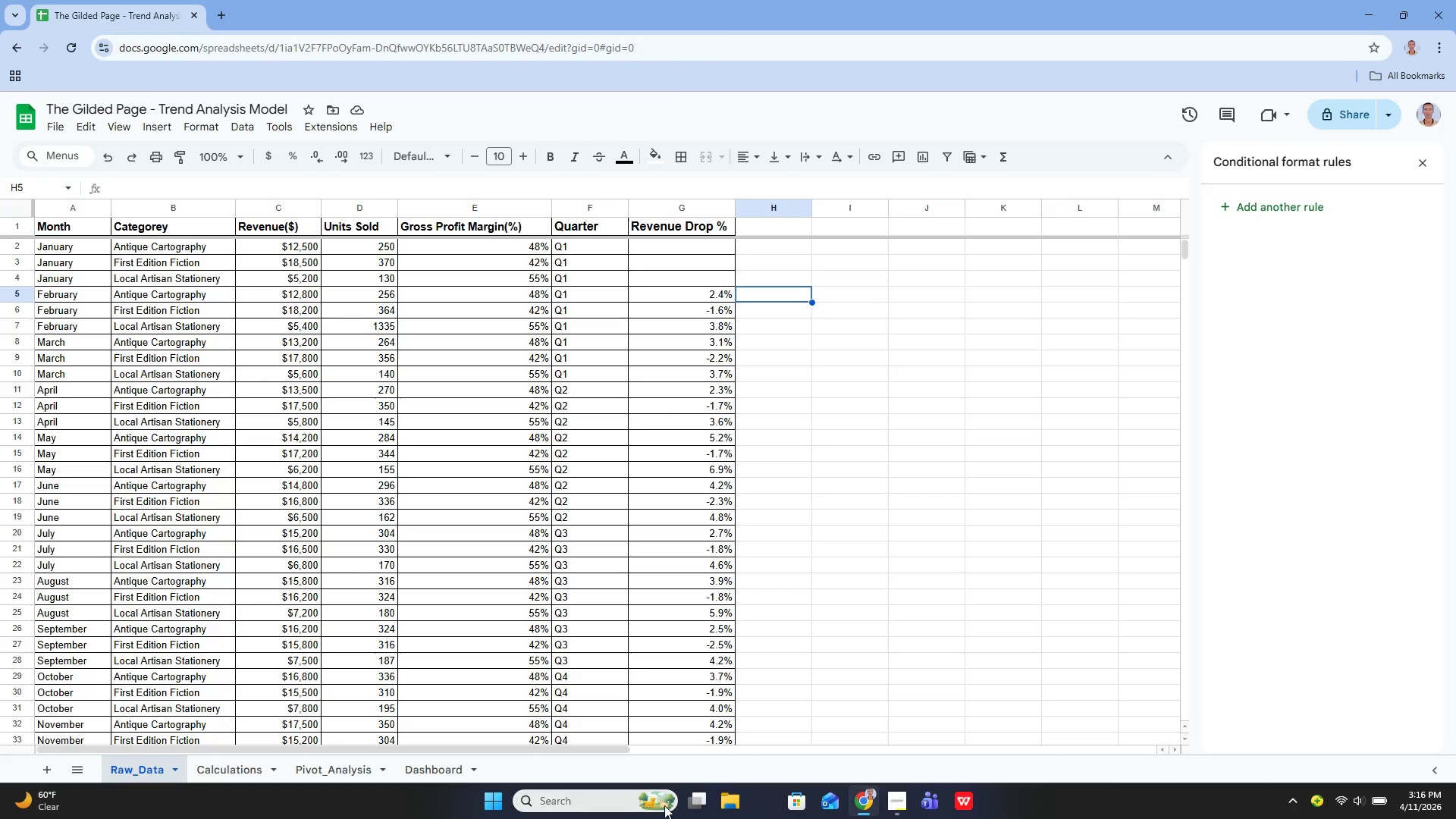 
left_click([437, 777])